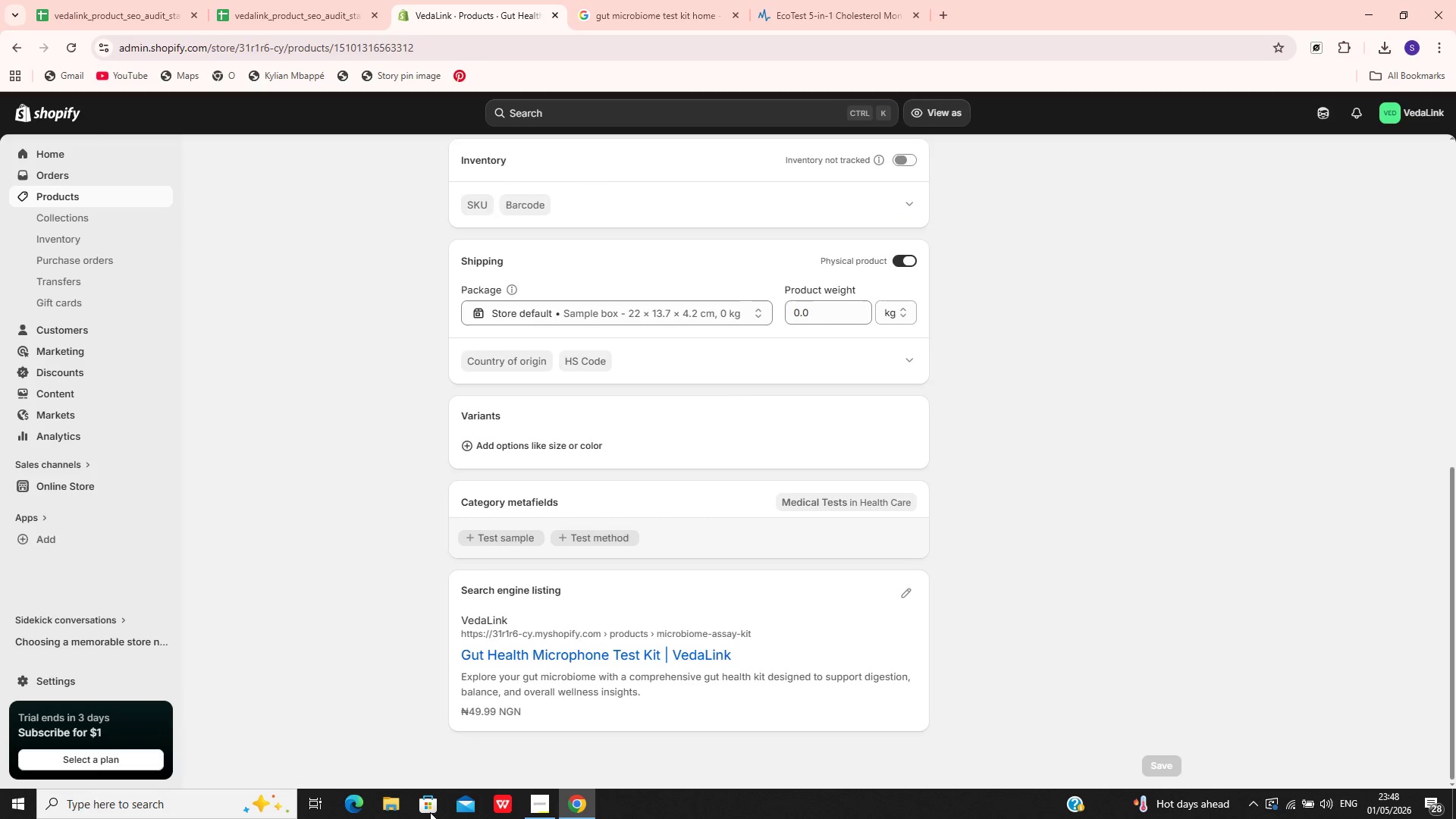 
wait(5.55)
 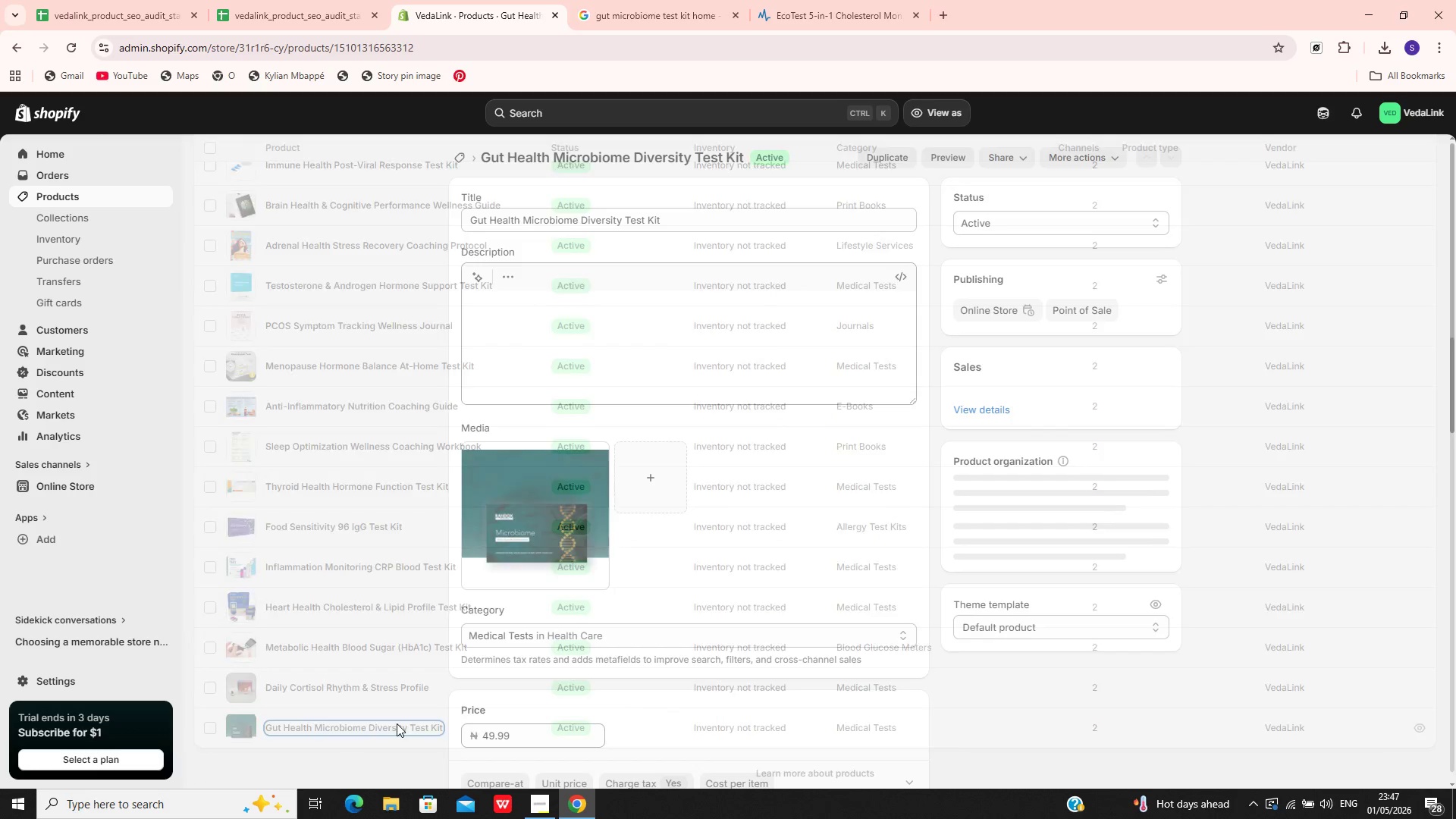 
left_click([917, 606])
 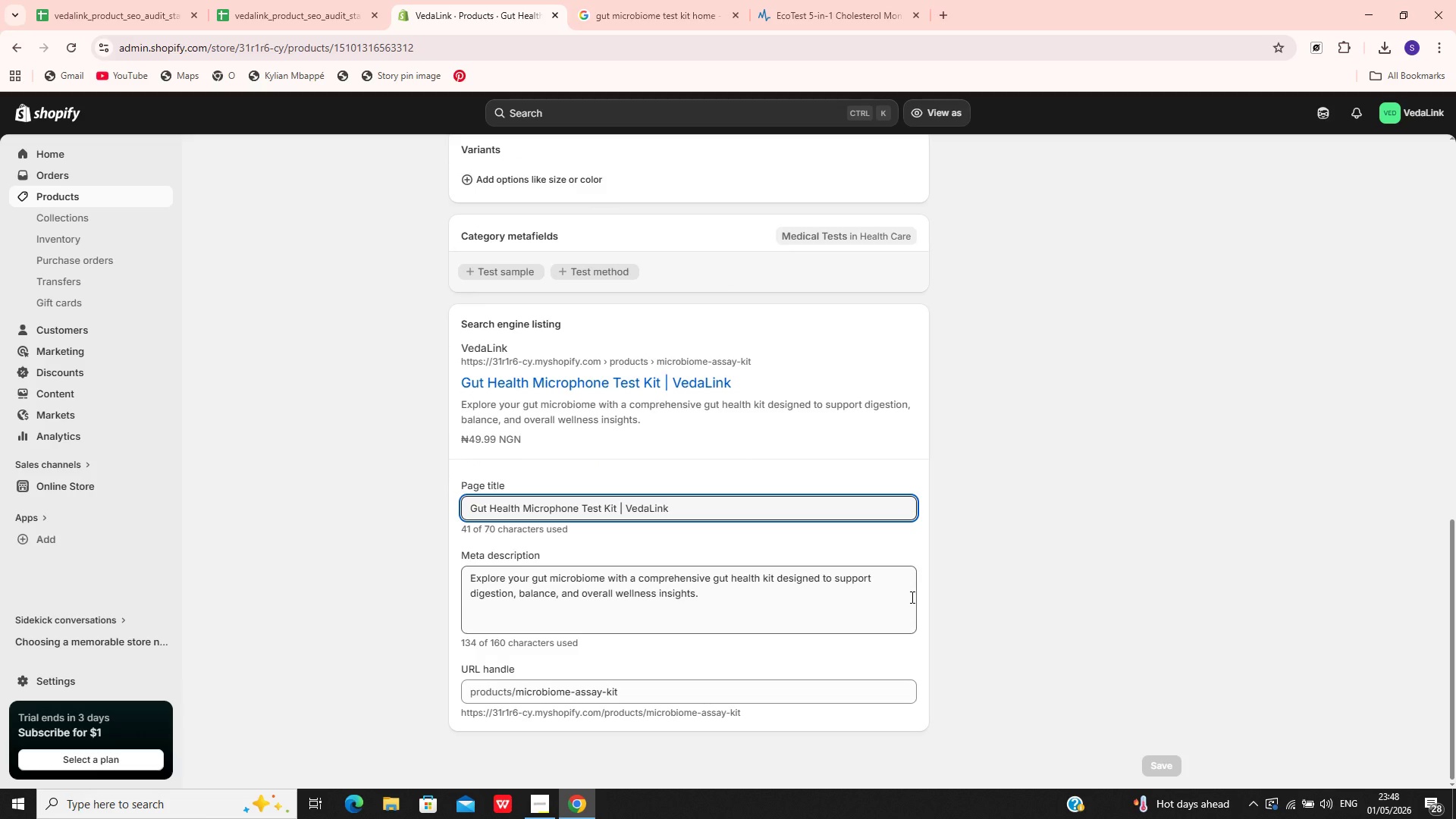 
wait(6.62)
 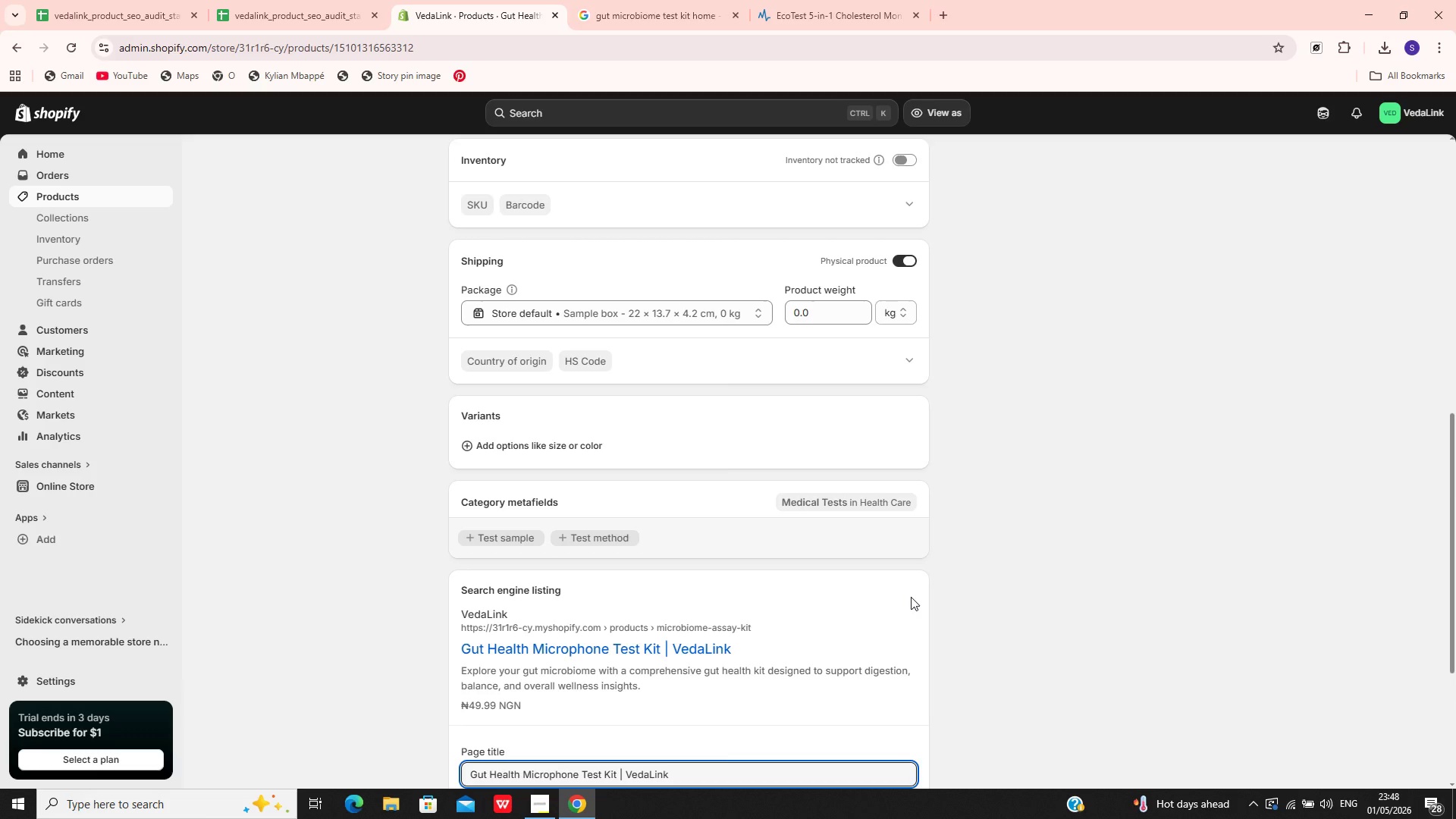 
left_click([717, 689])
 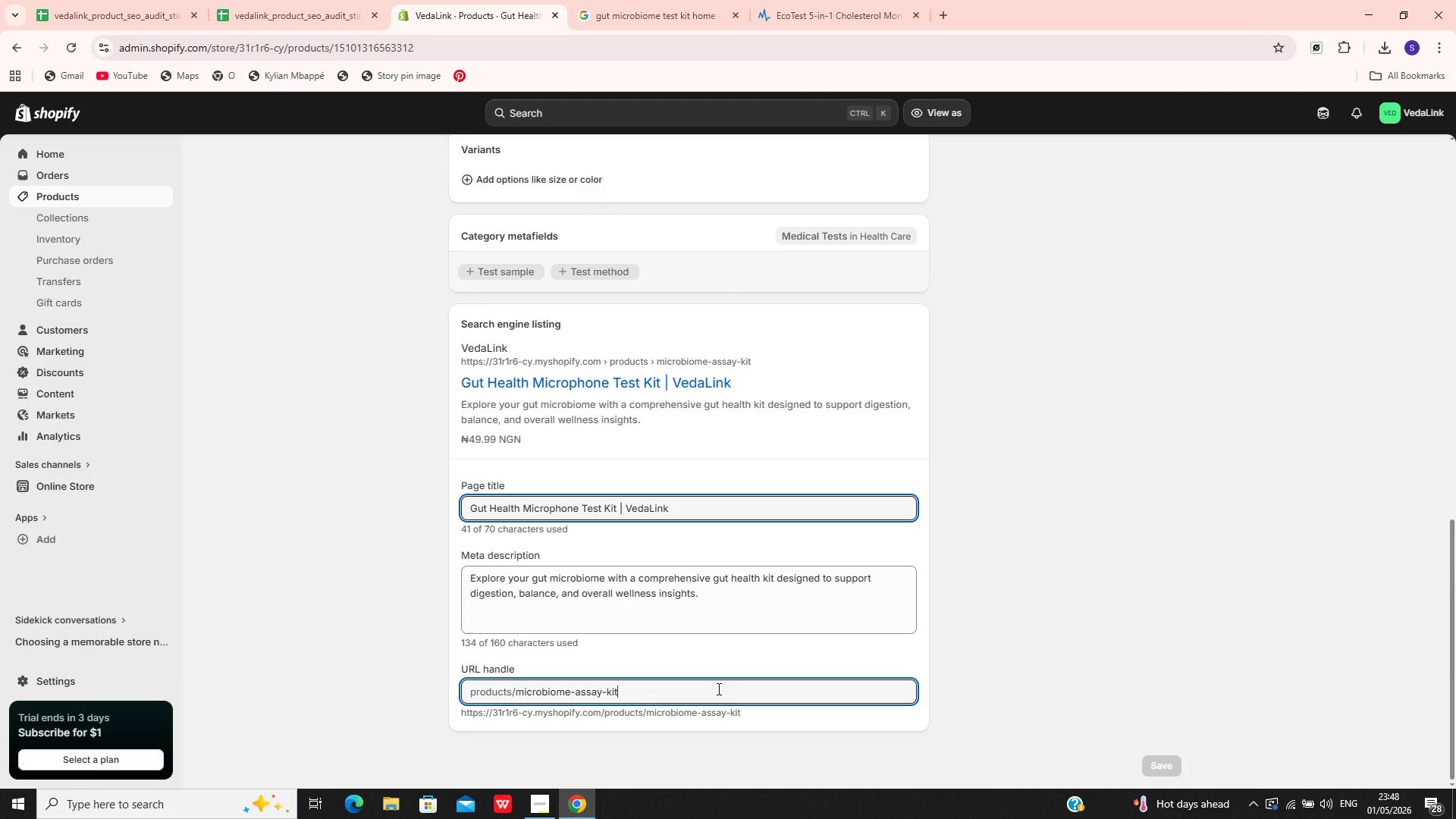 
hold_key(key=Backspace, duration=0.94)
 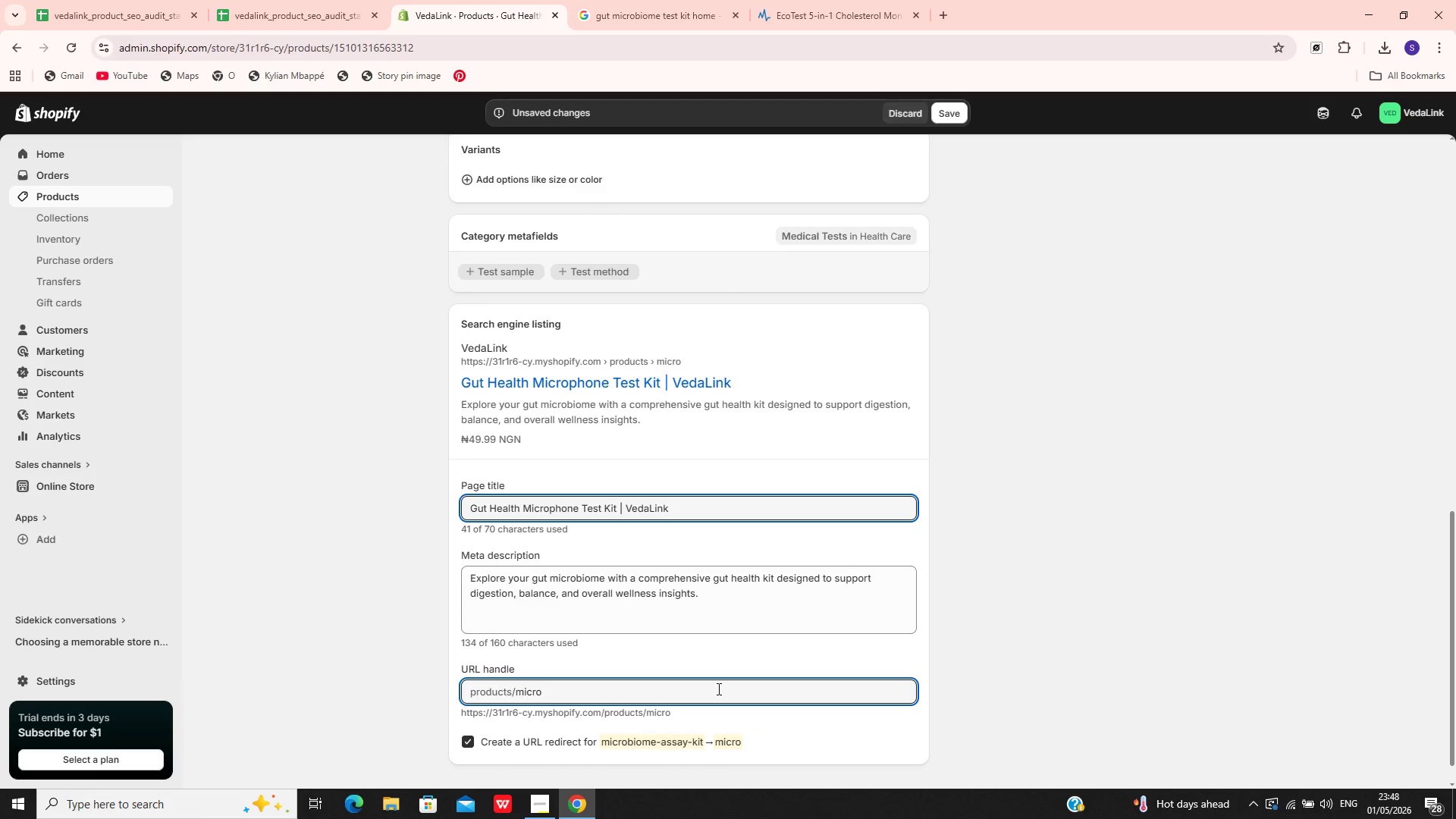 
key(Backspace)
 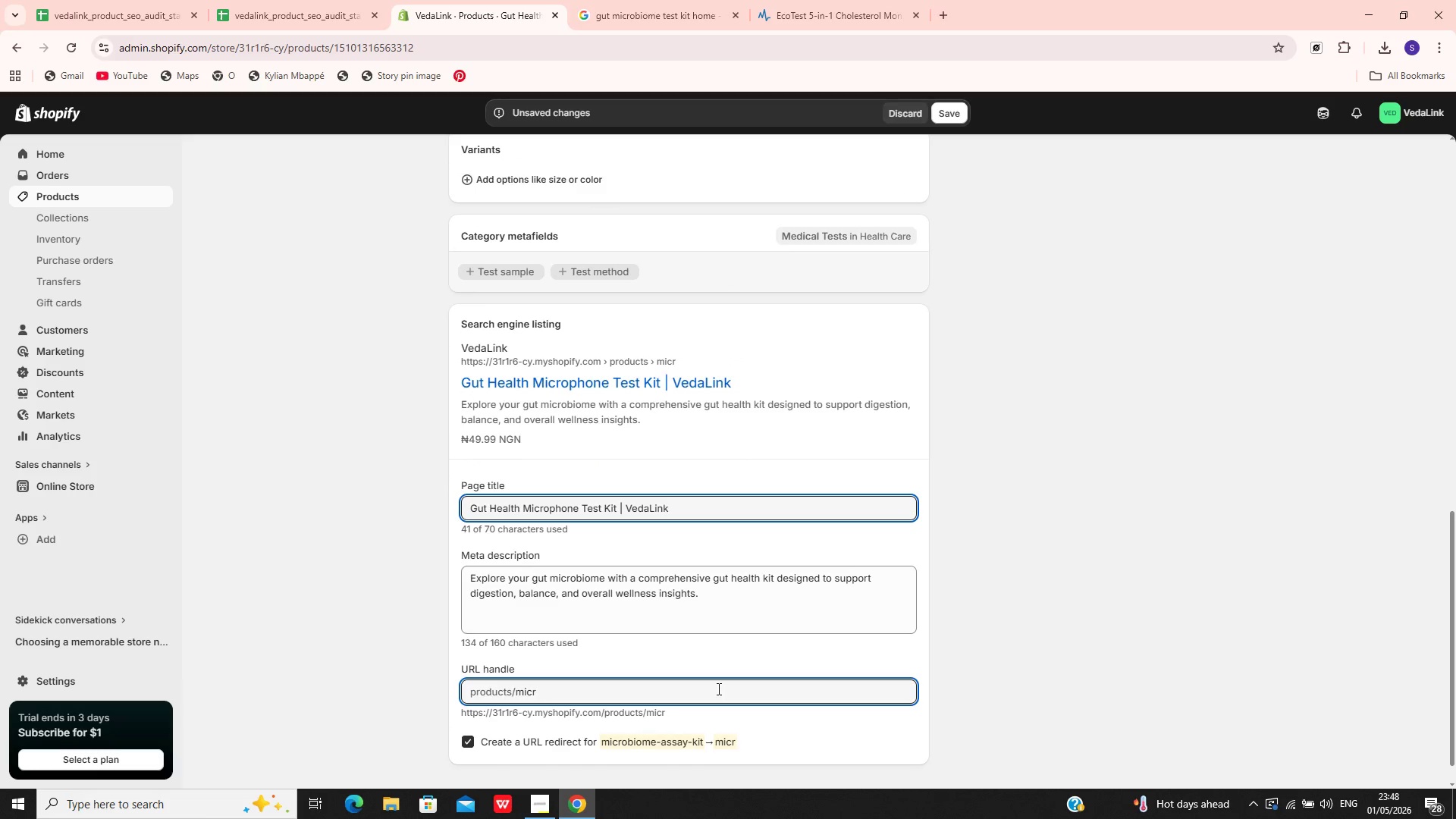 
key(Backspace)
 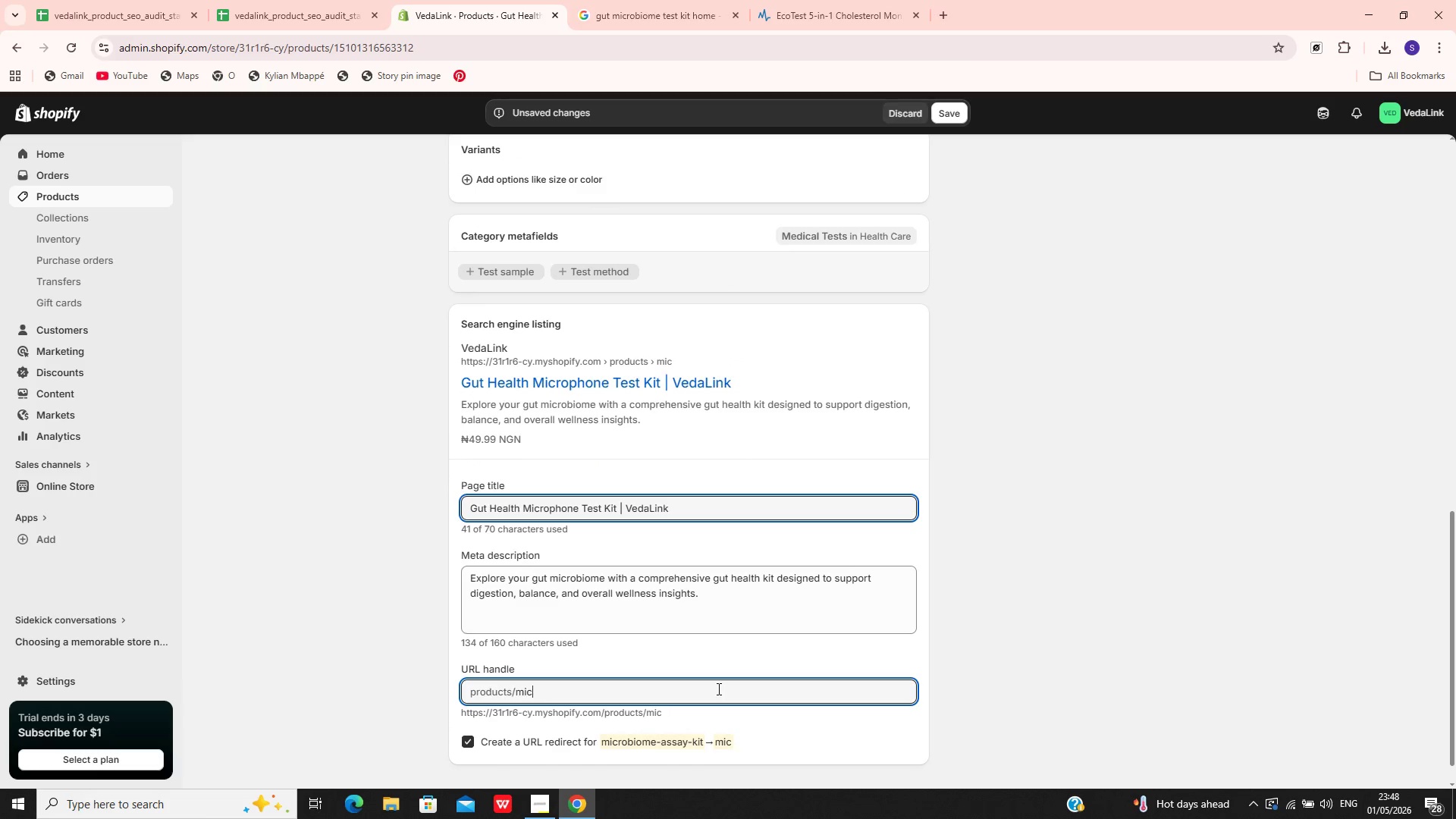 
key(Backspace)
 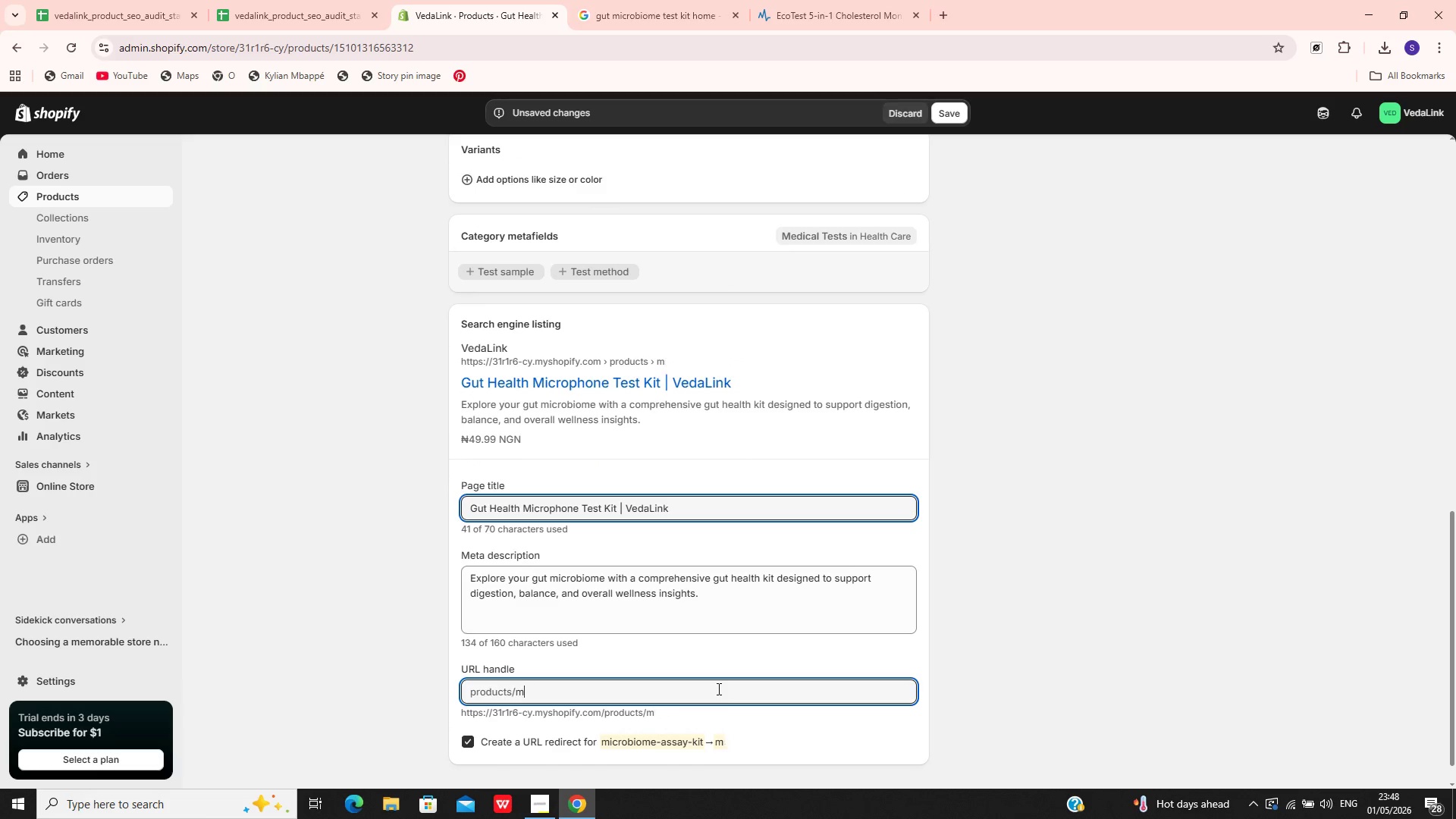 
key(Backspace)
 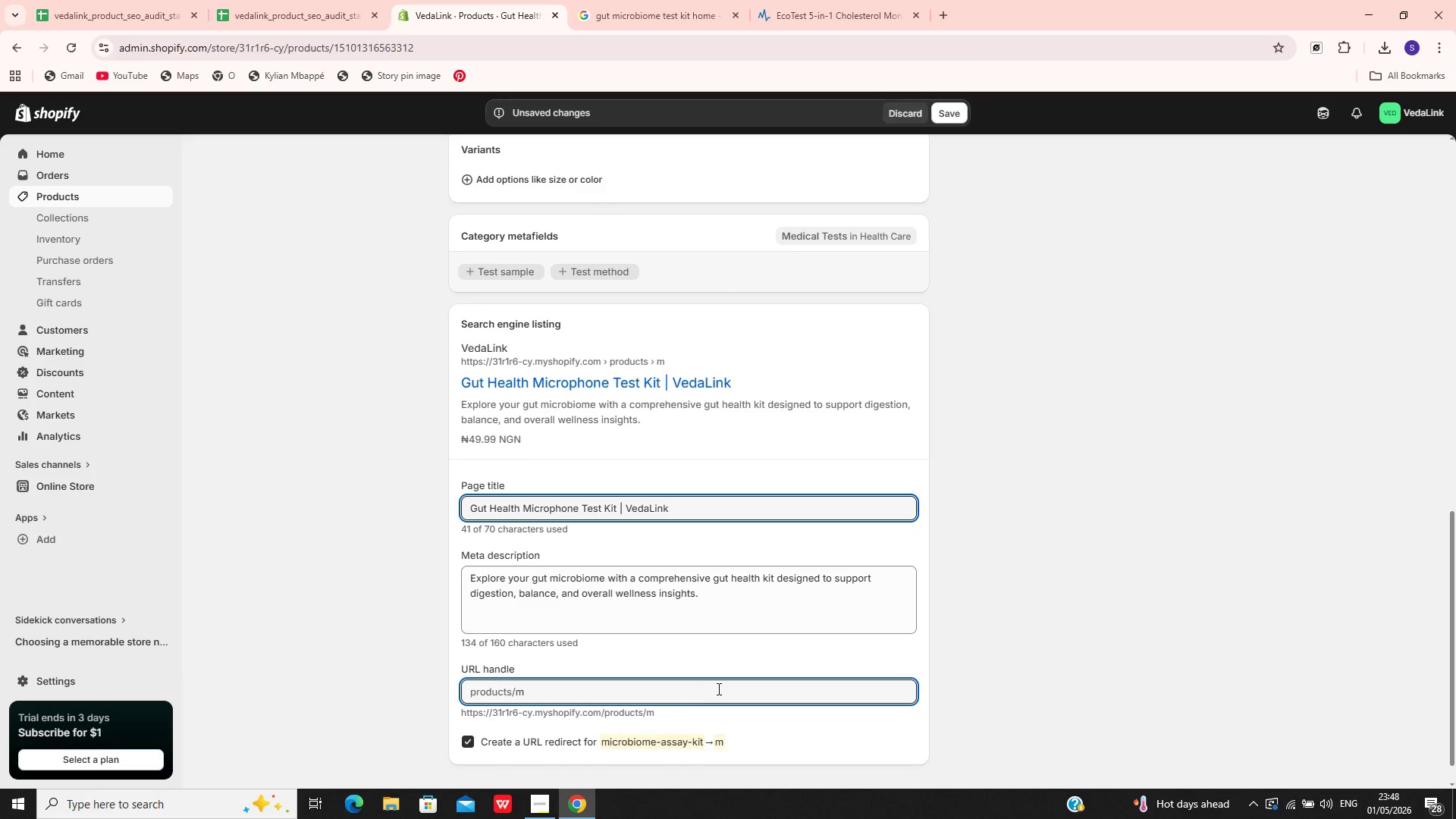 
key(Backspace)
 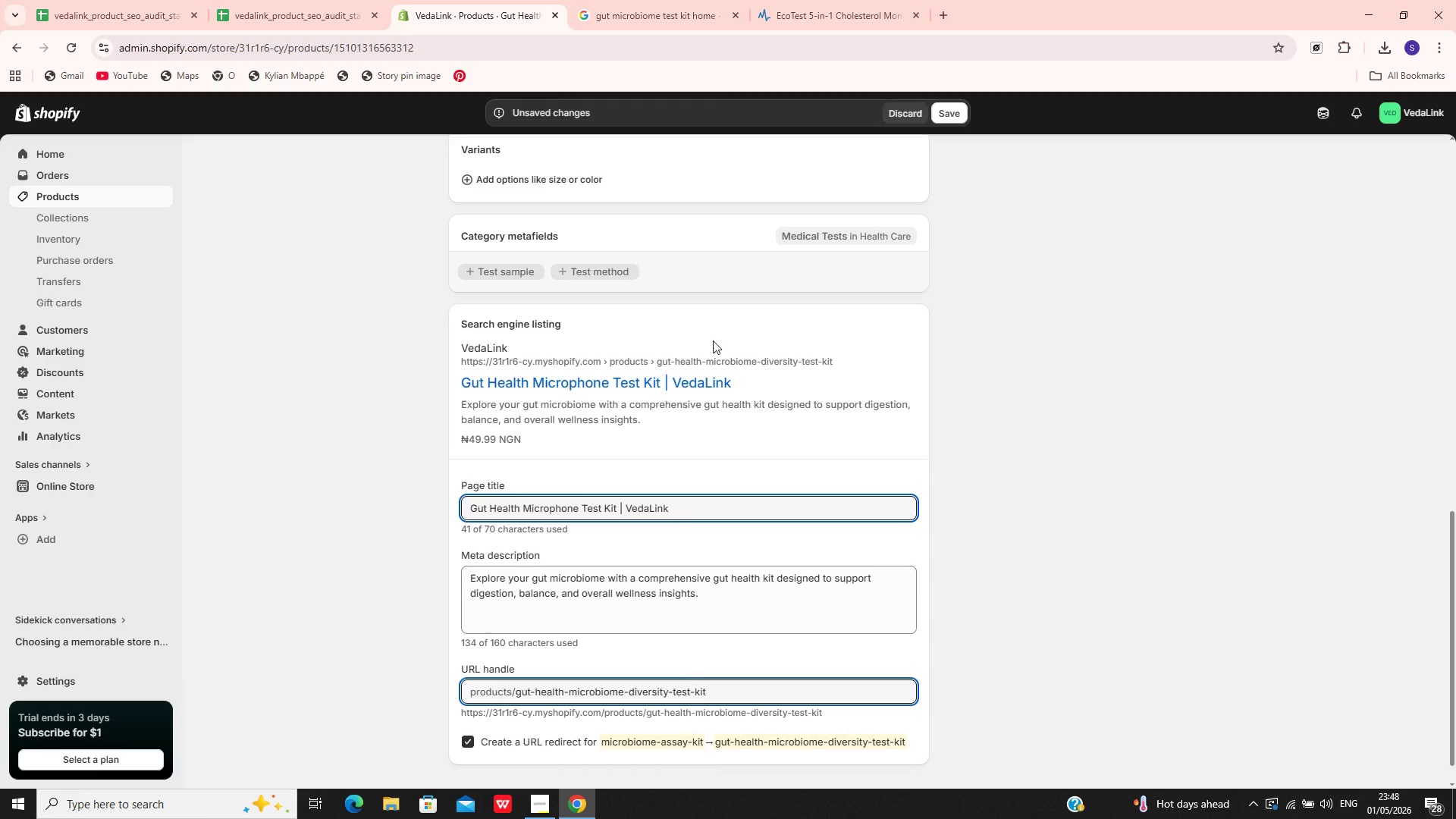 
left_click([944, 115])
 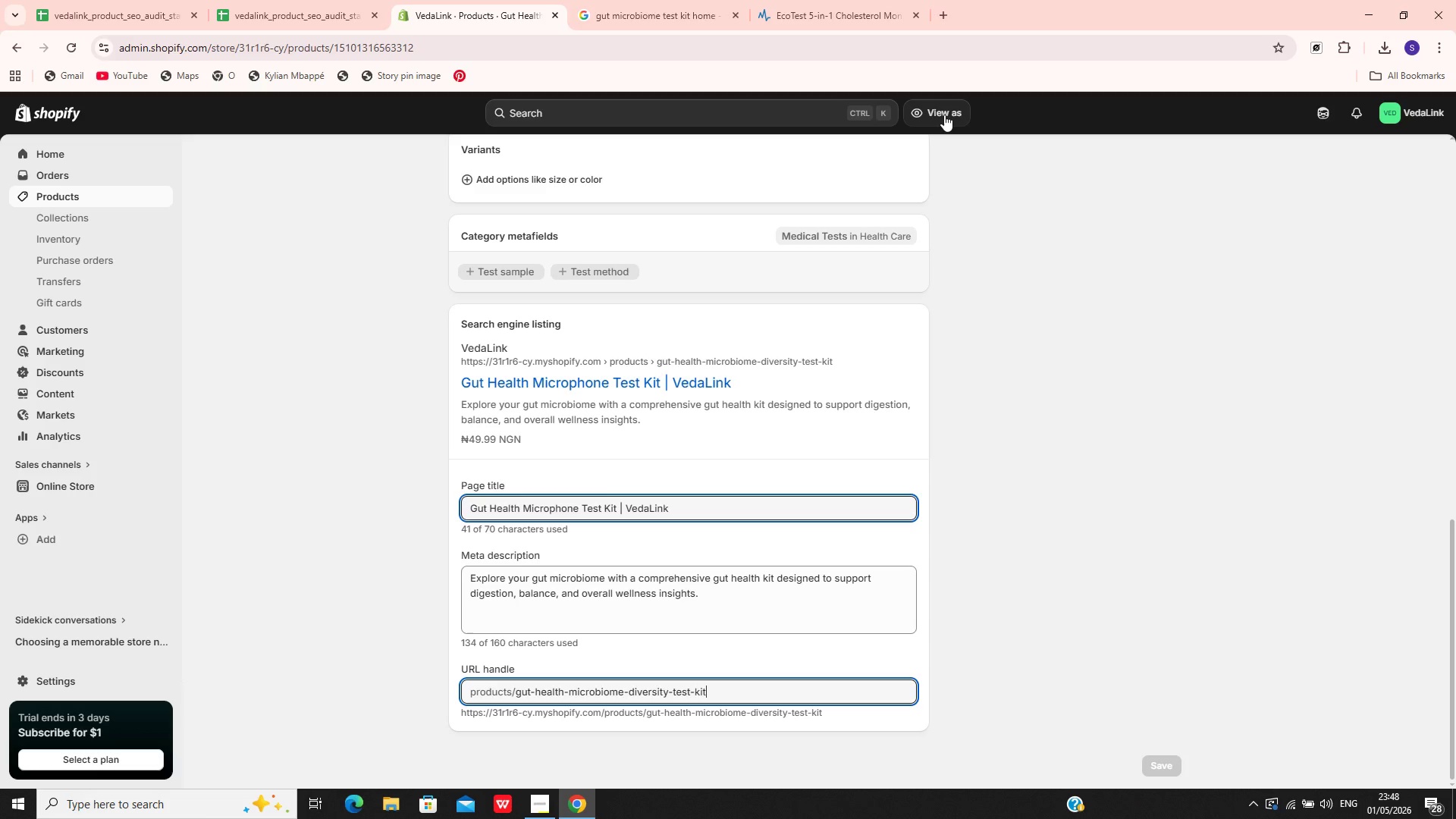 
wait(29.82)
 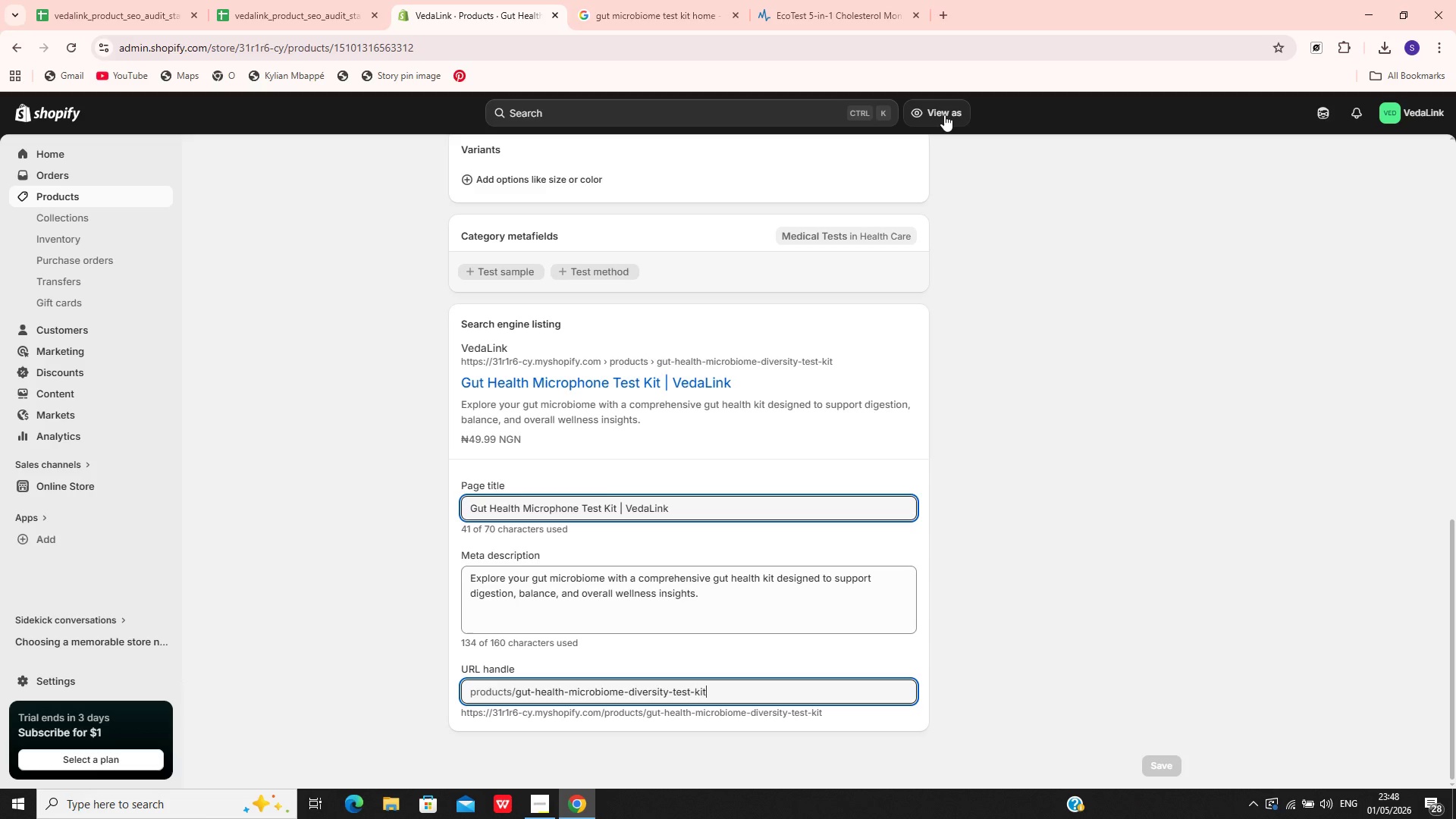 
mouse_move([573, 774])
 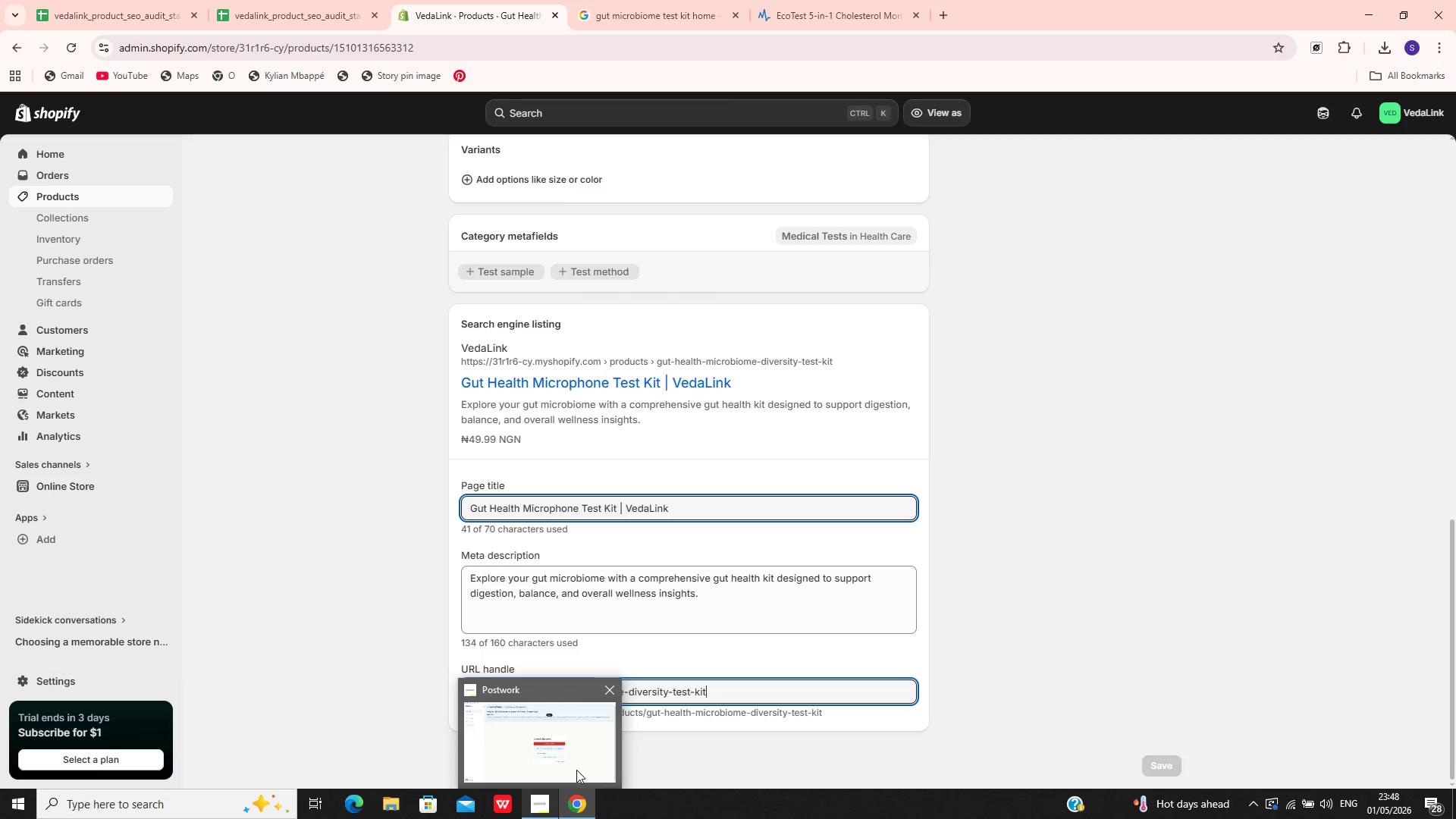 
left_click([576, 770])